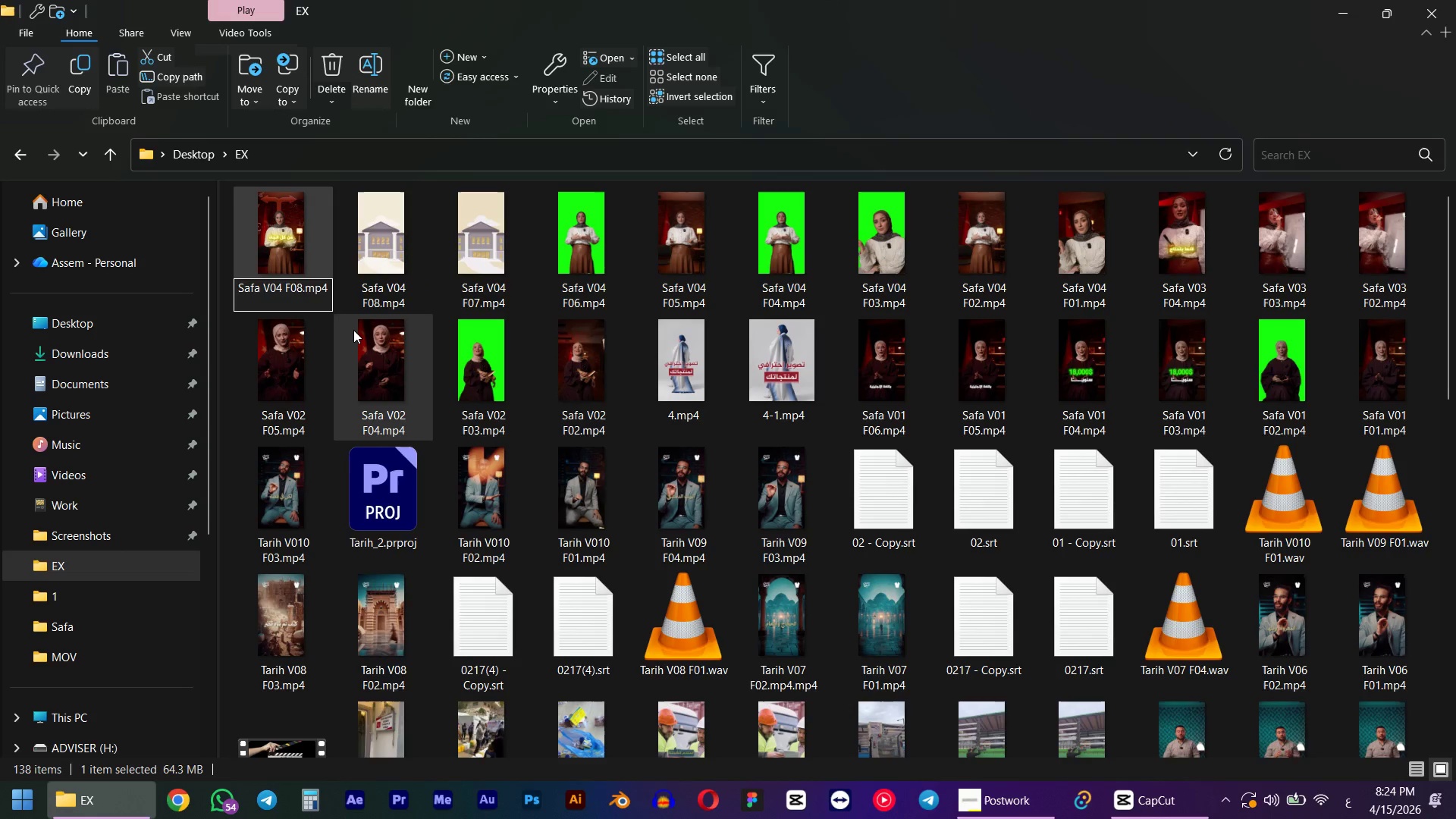 
key(Backspace)
 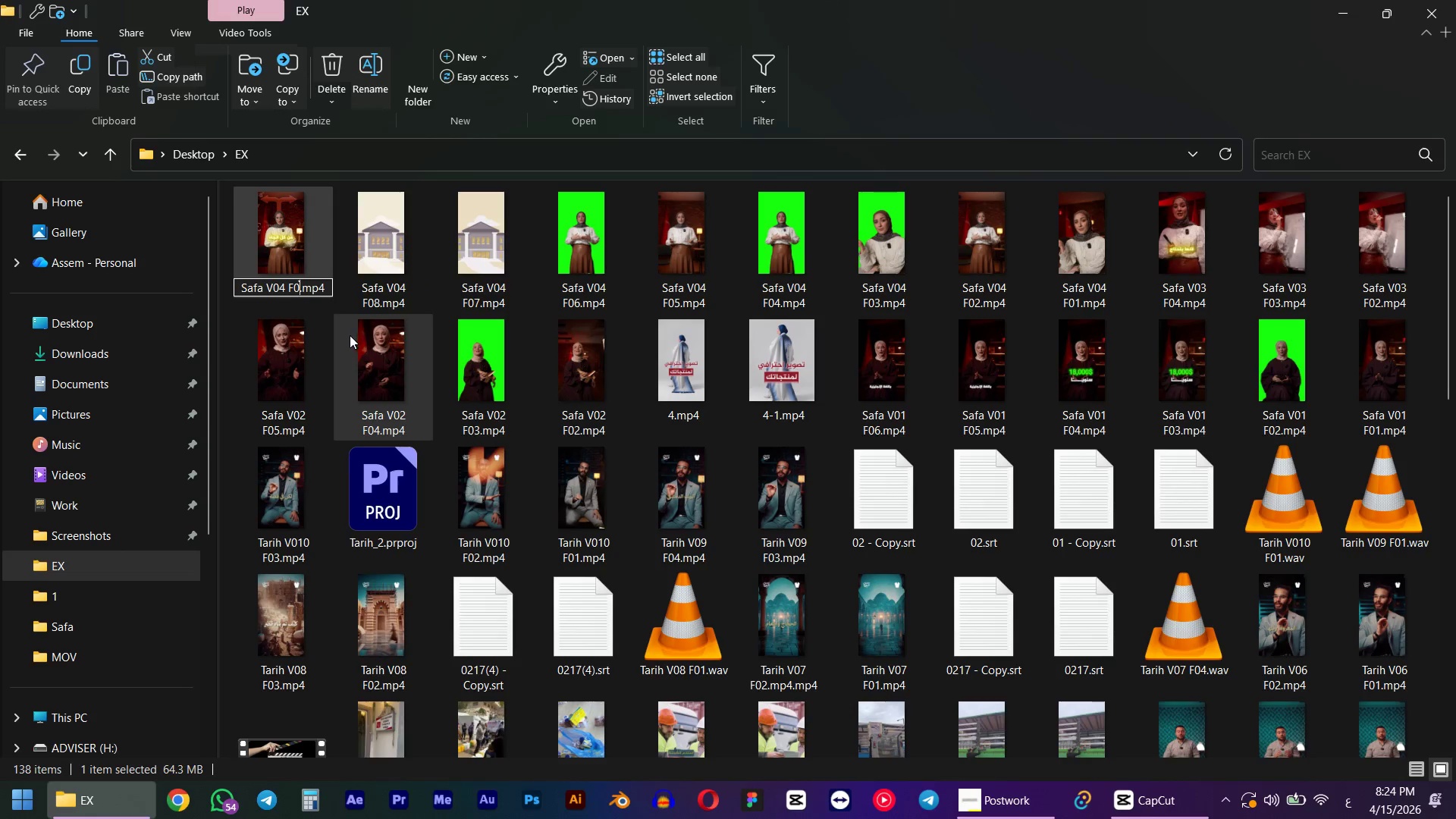 
key(Numpad9)
 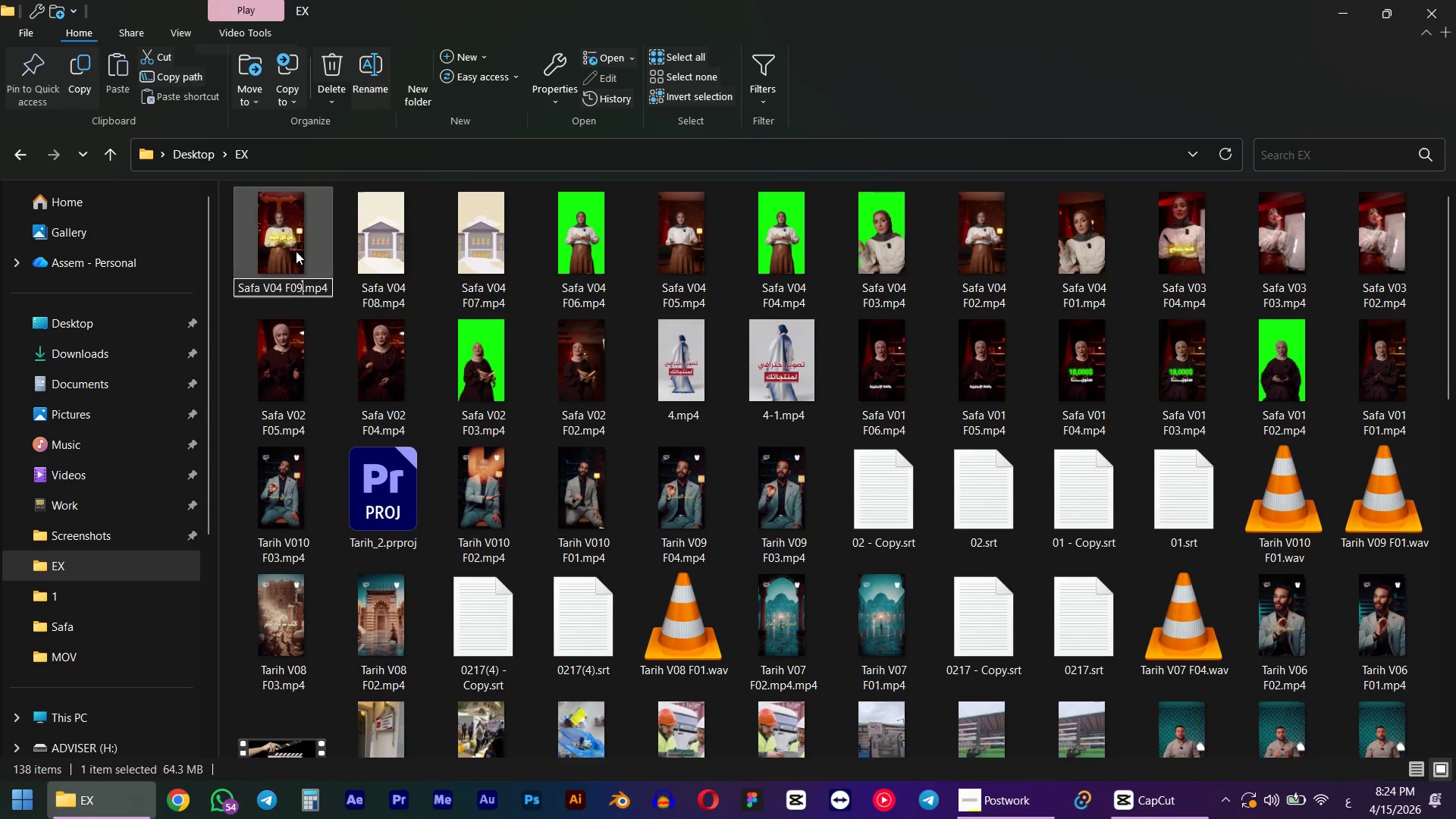 
left_click([293, 246])
 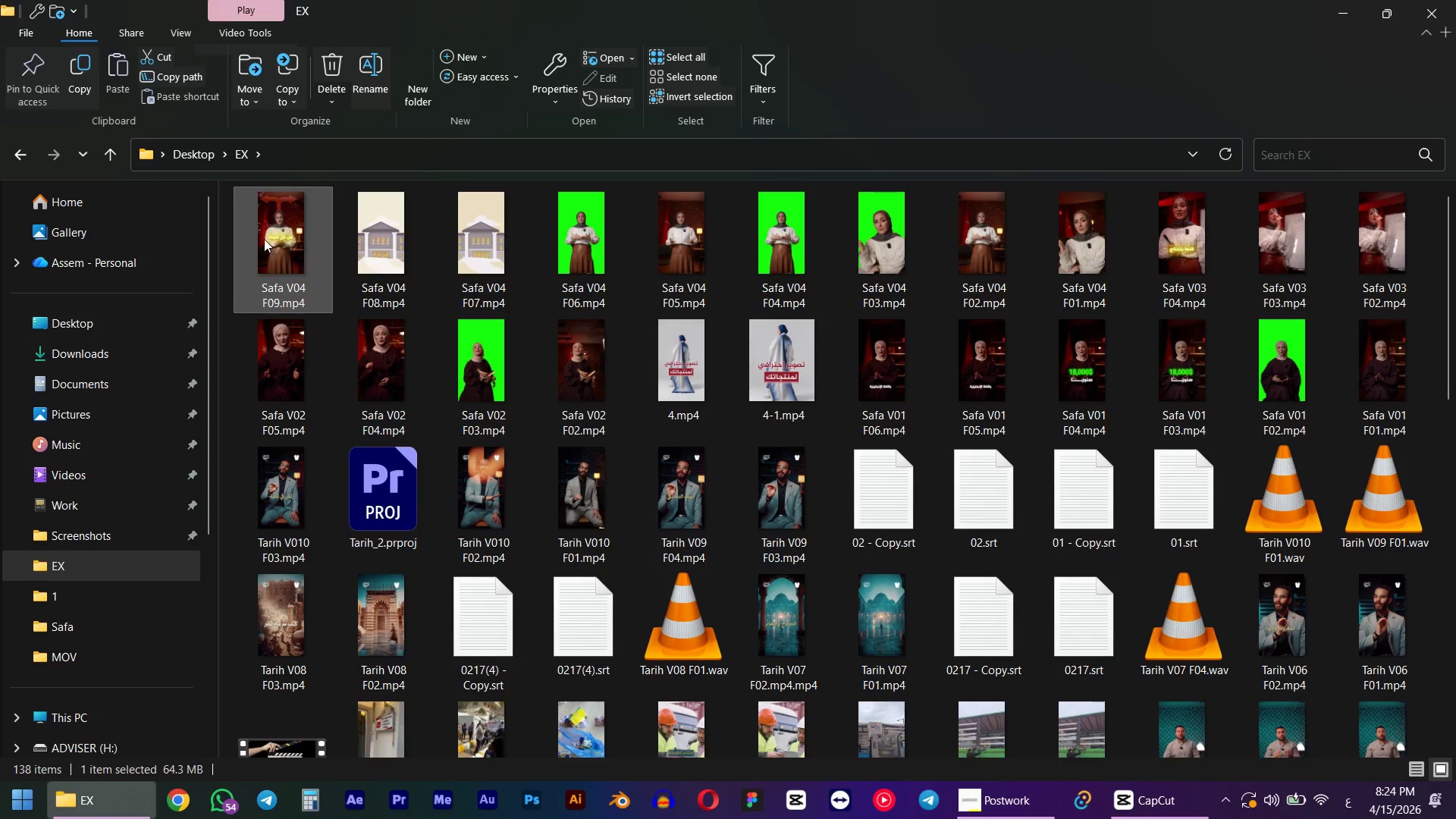 
double_click([264, 239])
 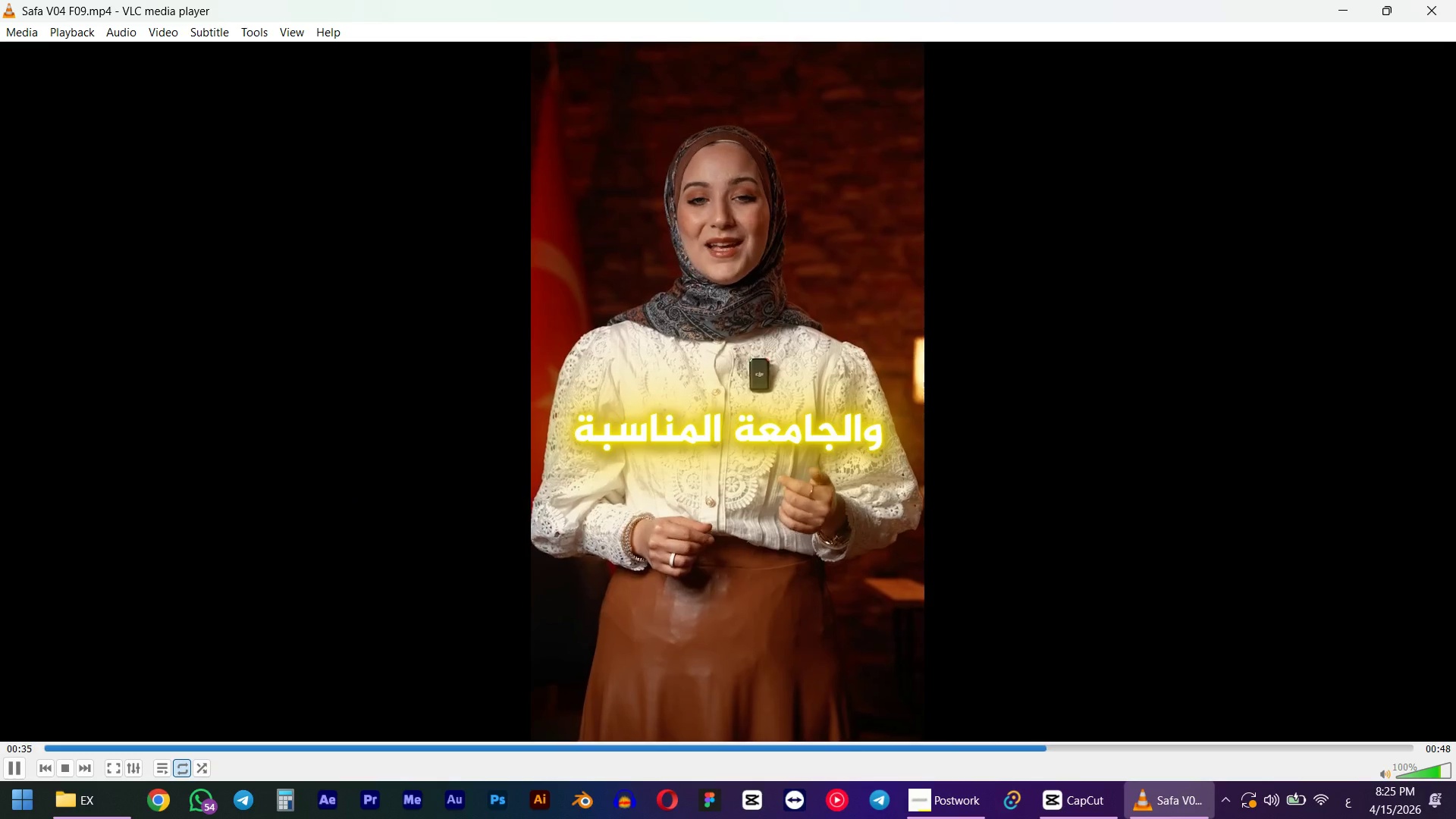 
wait(41.42)
 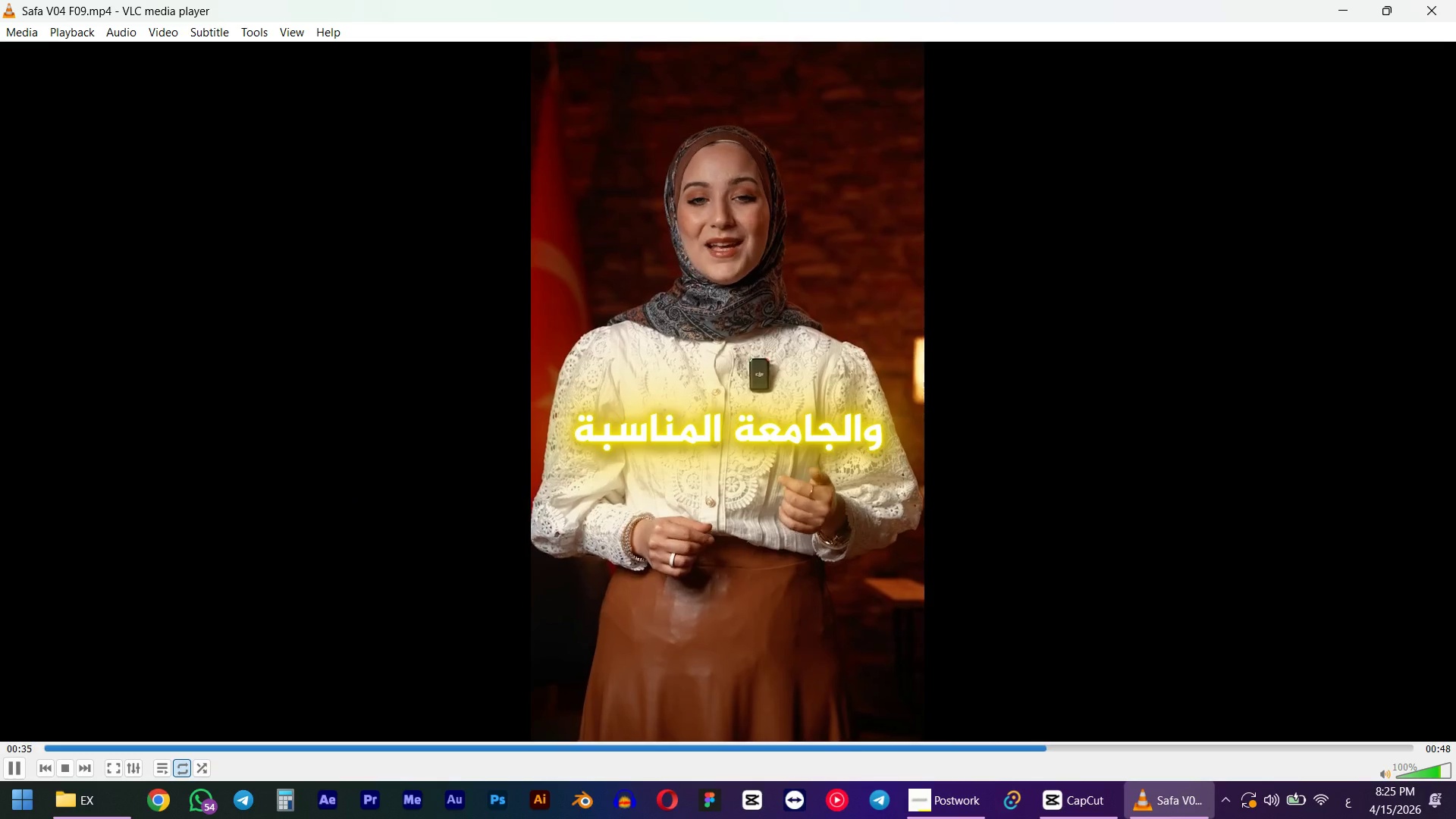 
left_click([1455, 0])
 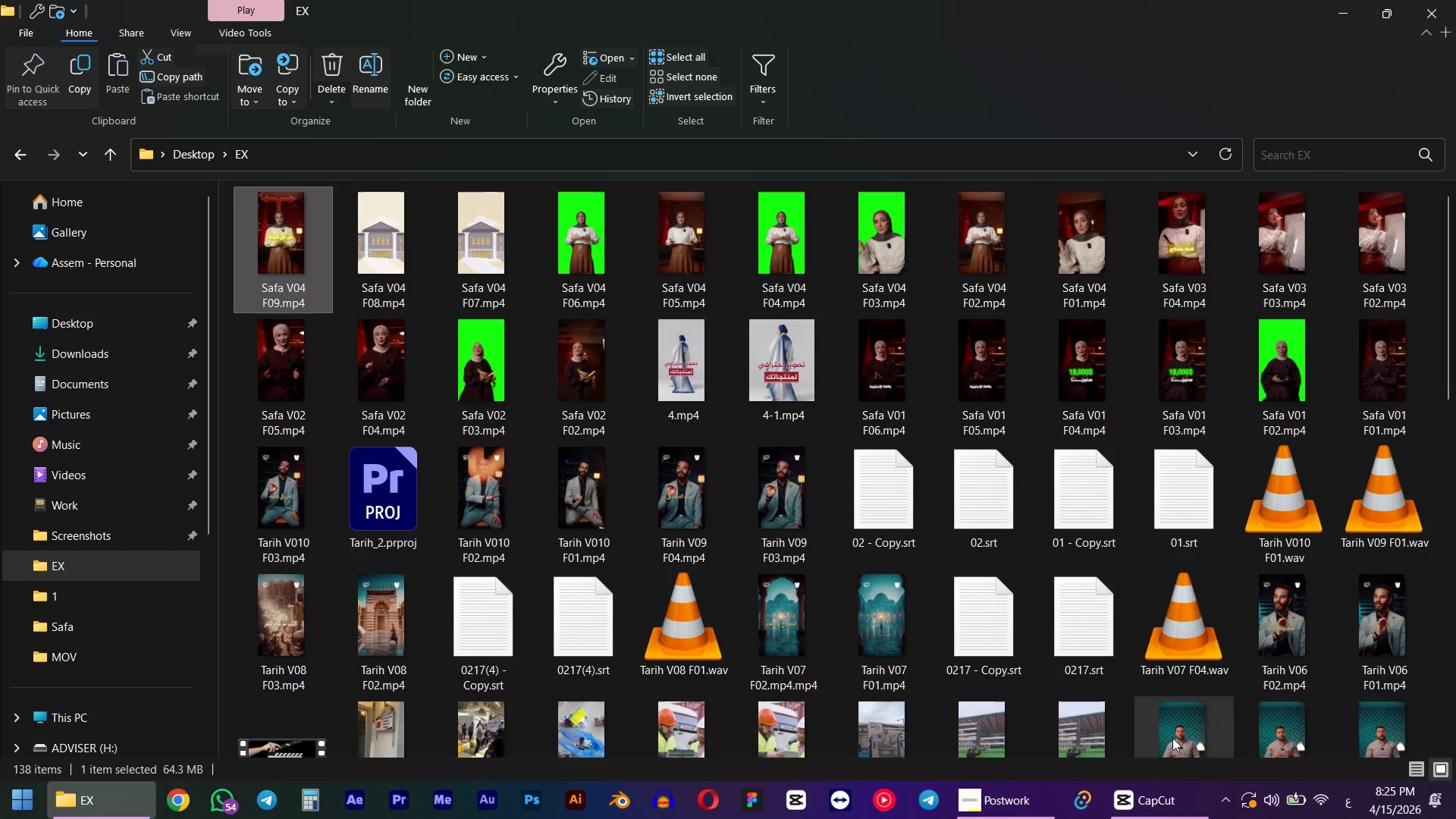 